 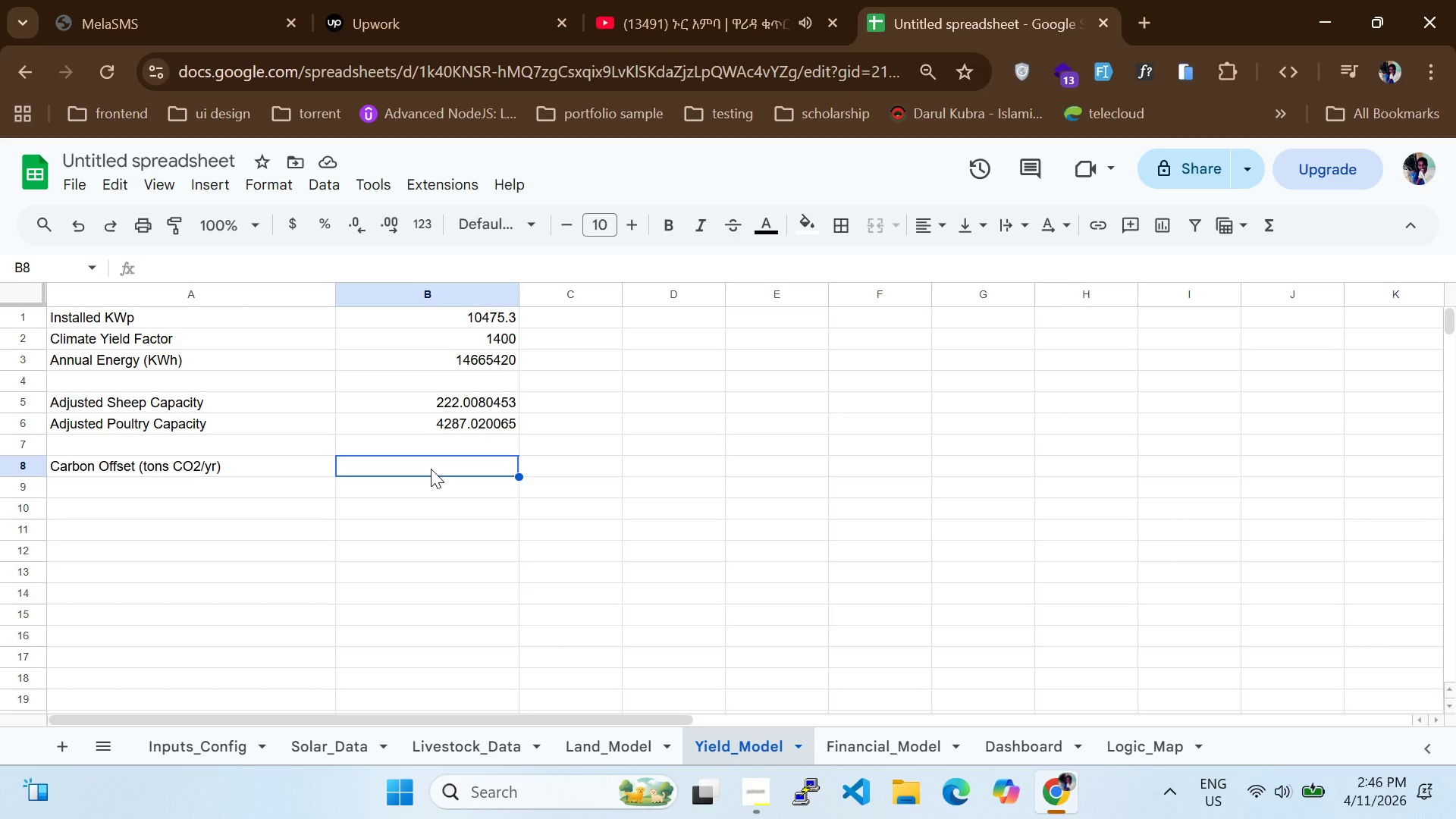 
type(=B3*0.4/1000)
 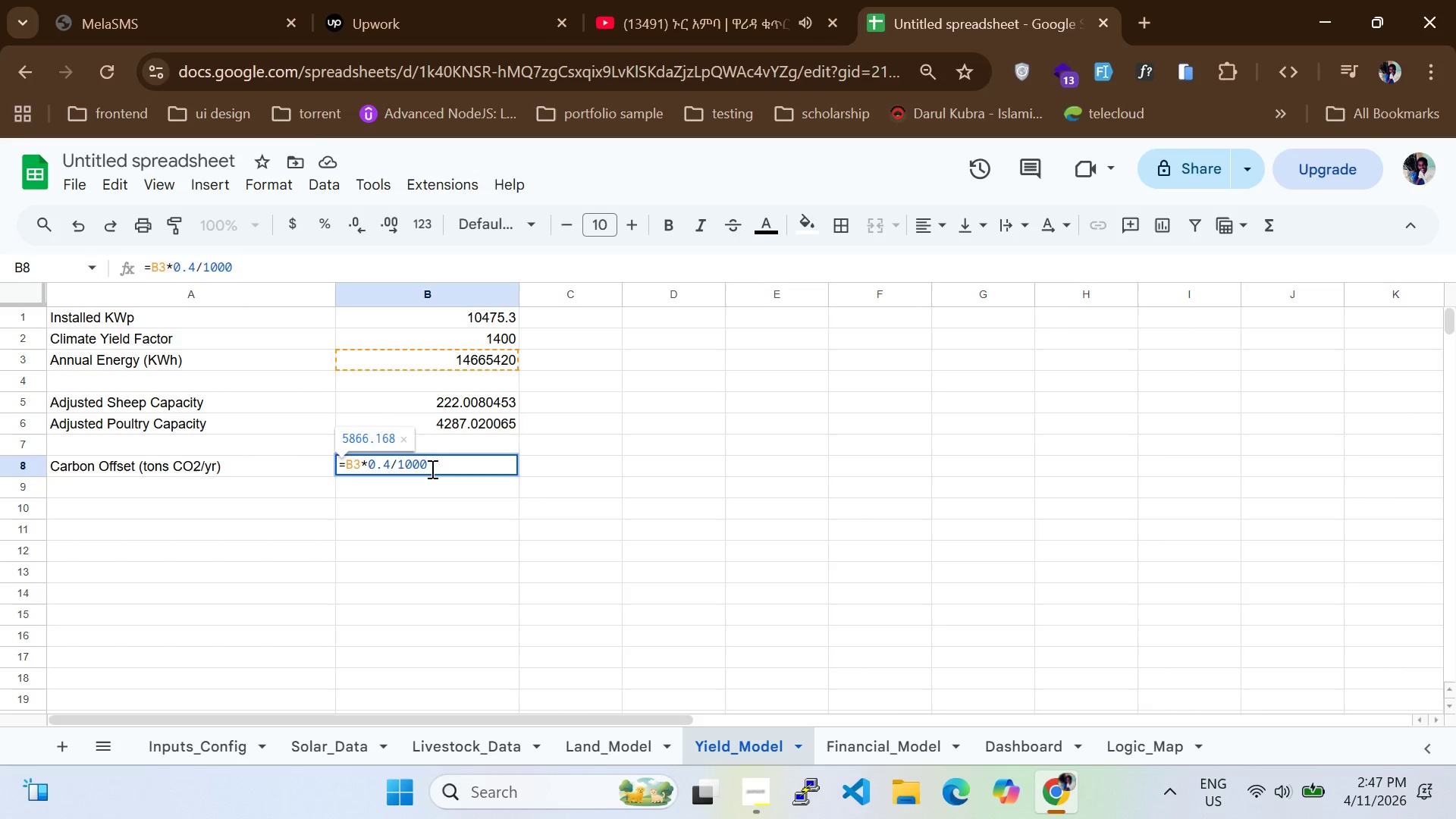 
scroll: coordinate [646, 571], scroll_direction: up, amount: 3.0
 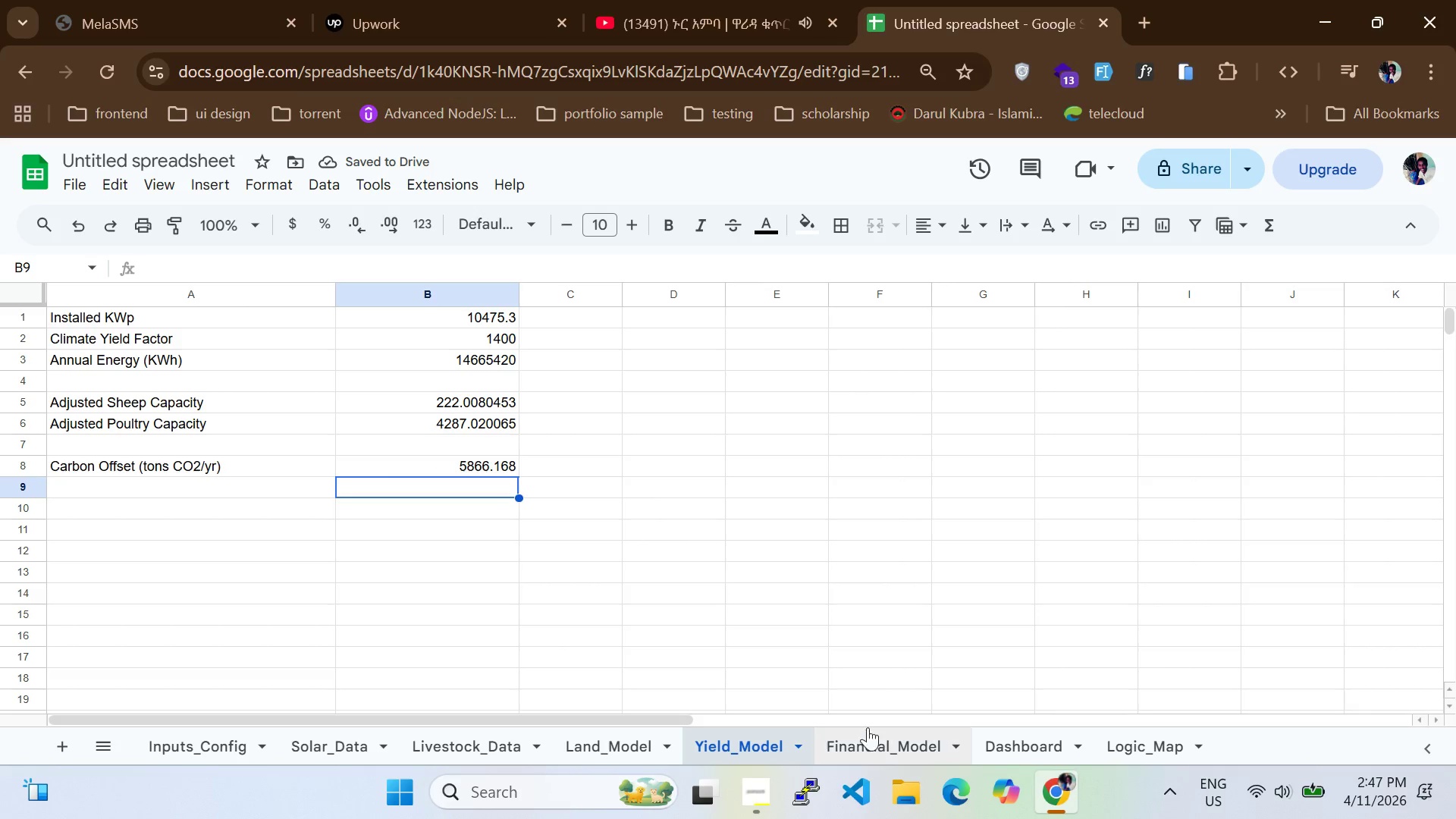 
left_click([871, 729])
 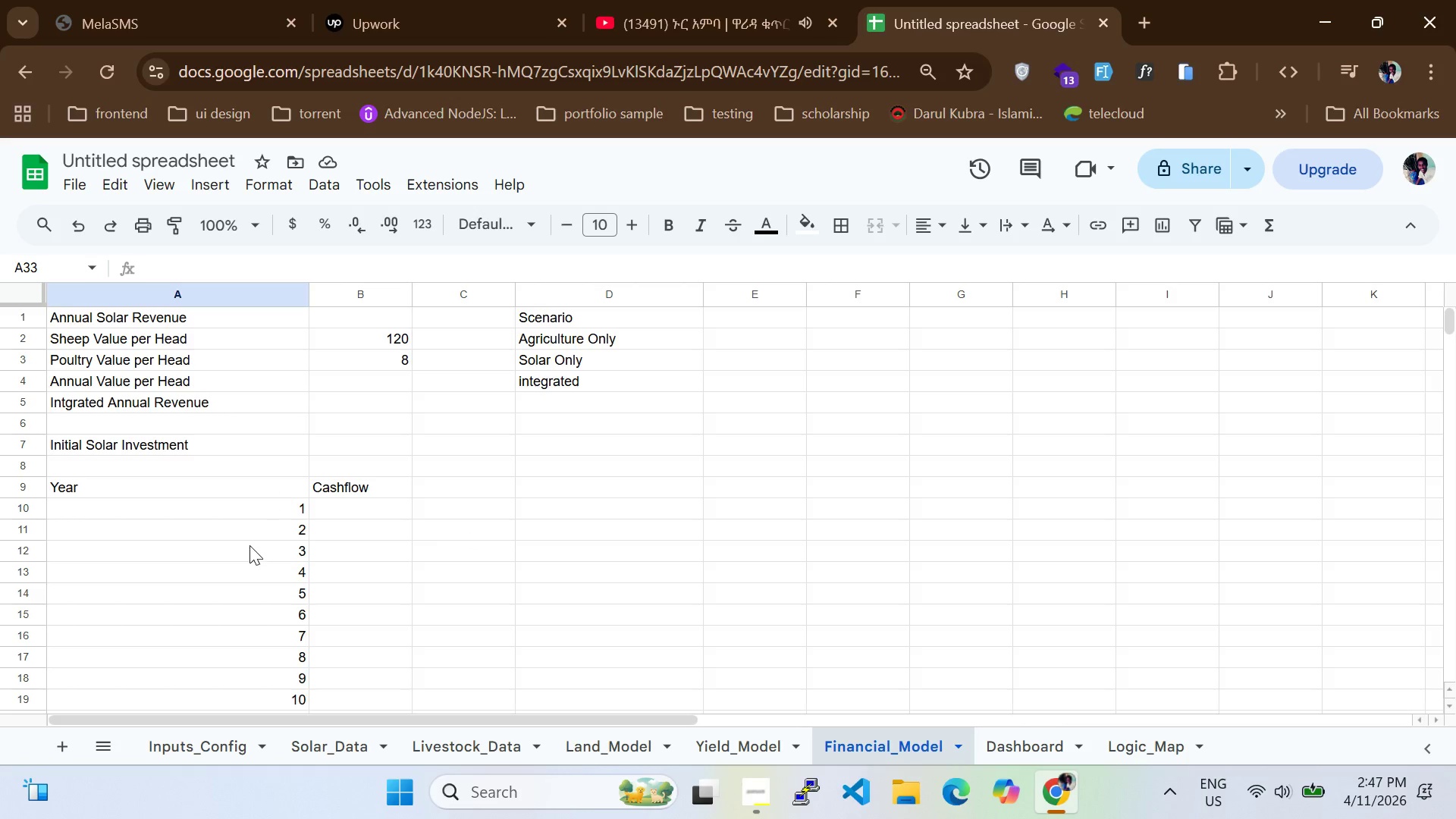 
wait(21.36)
 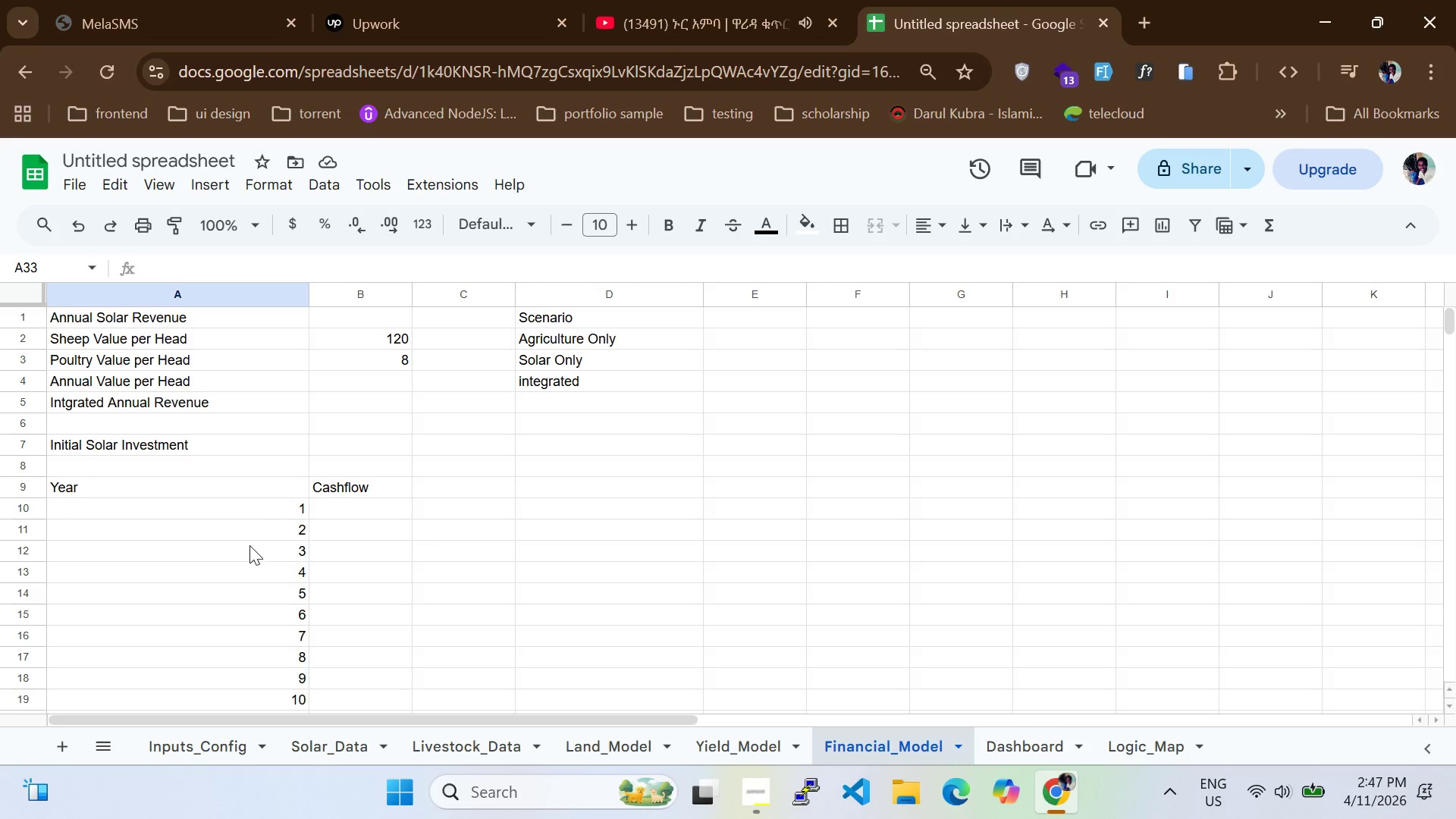 
double_click([348, 321])
 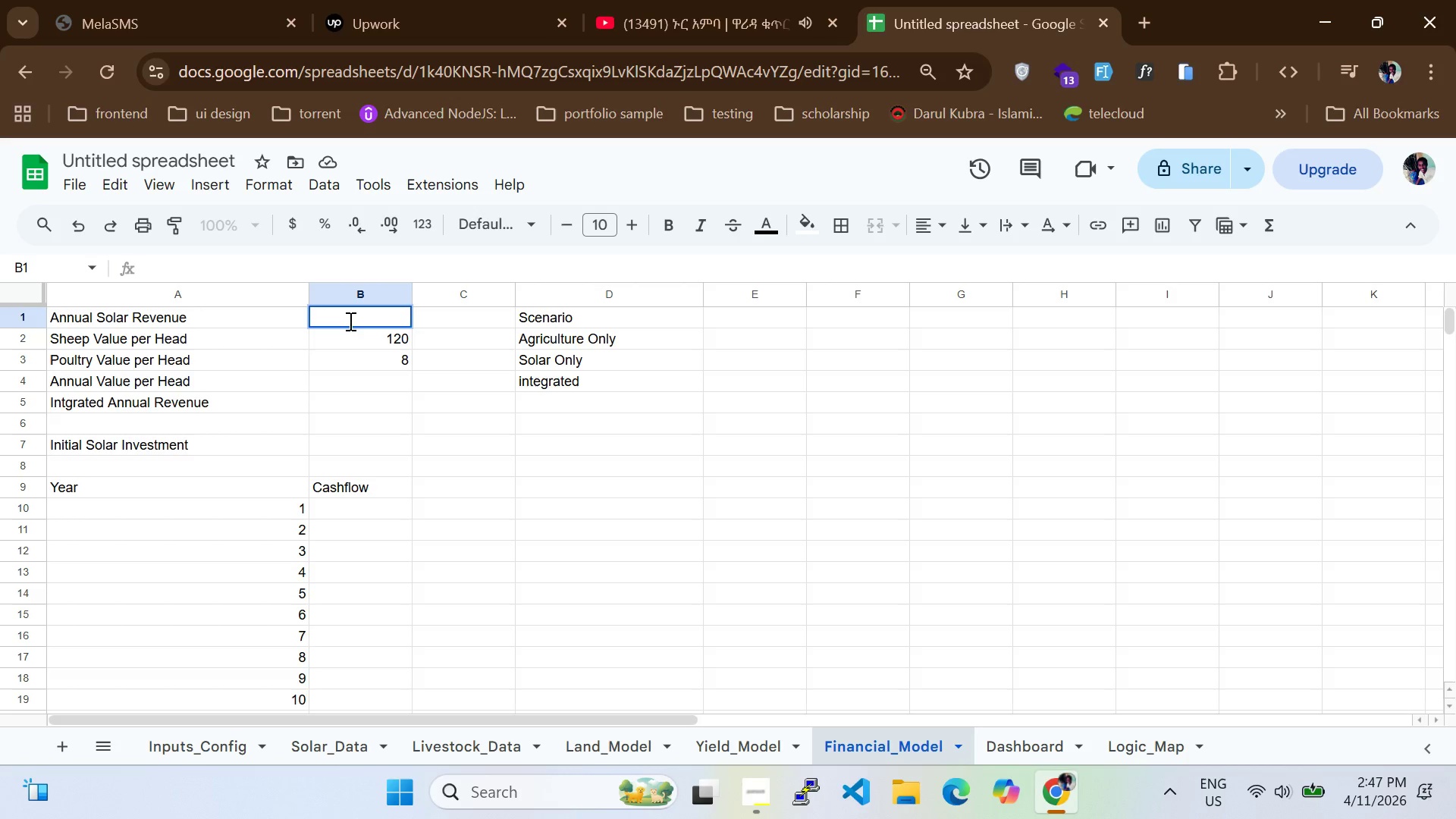 
type(=Yield_Moel!B3*Inputs_config!B)
 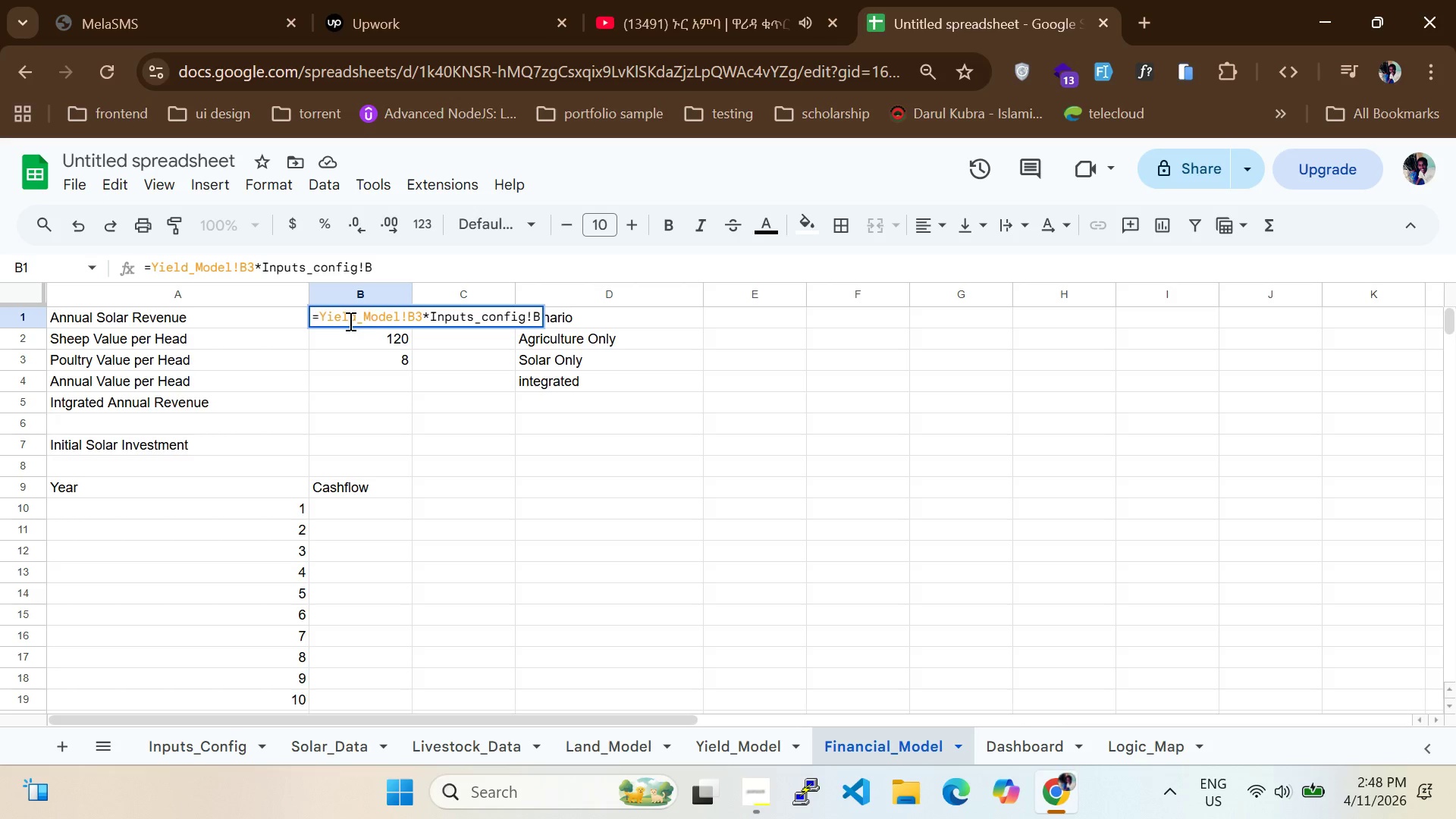 
key(9)
 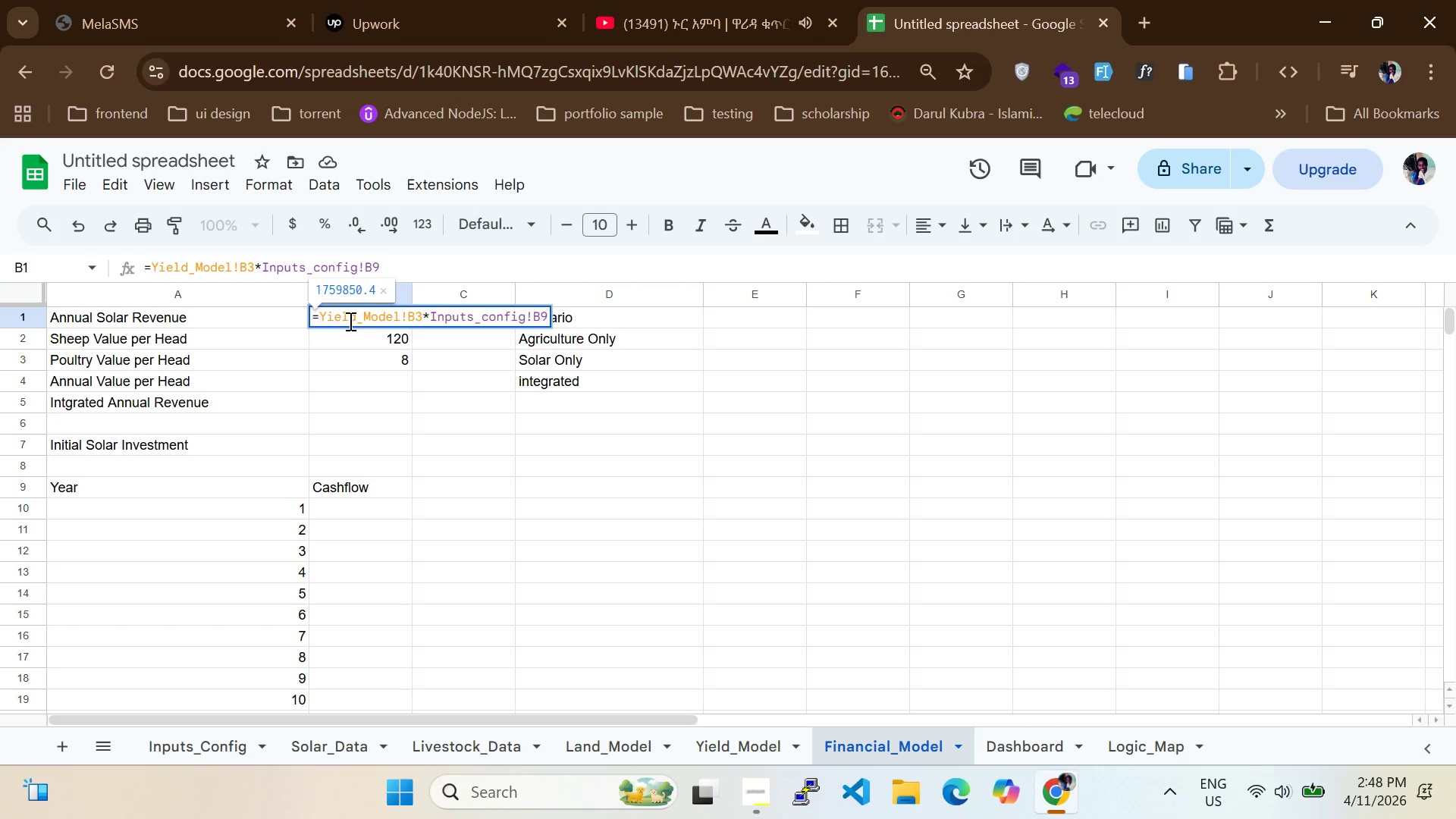 
wait(5.03)
 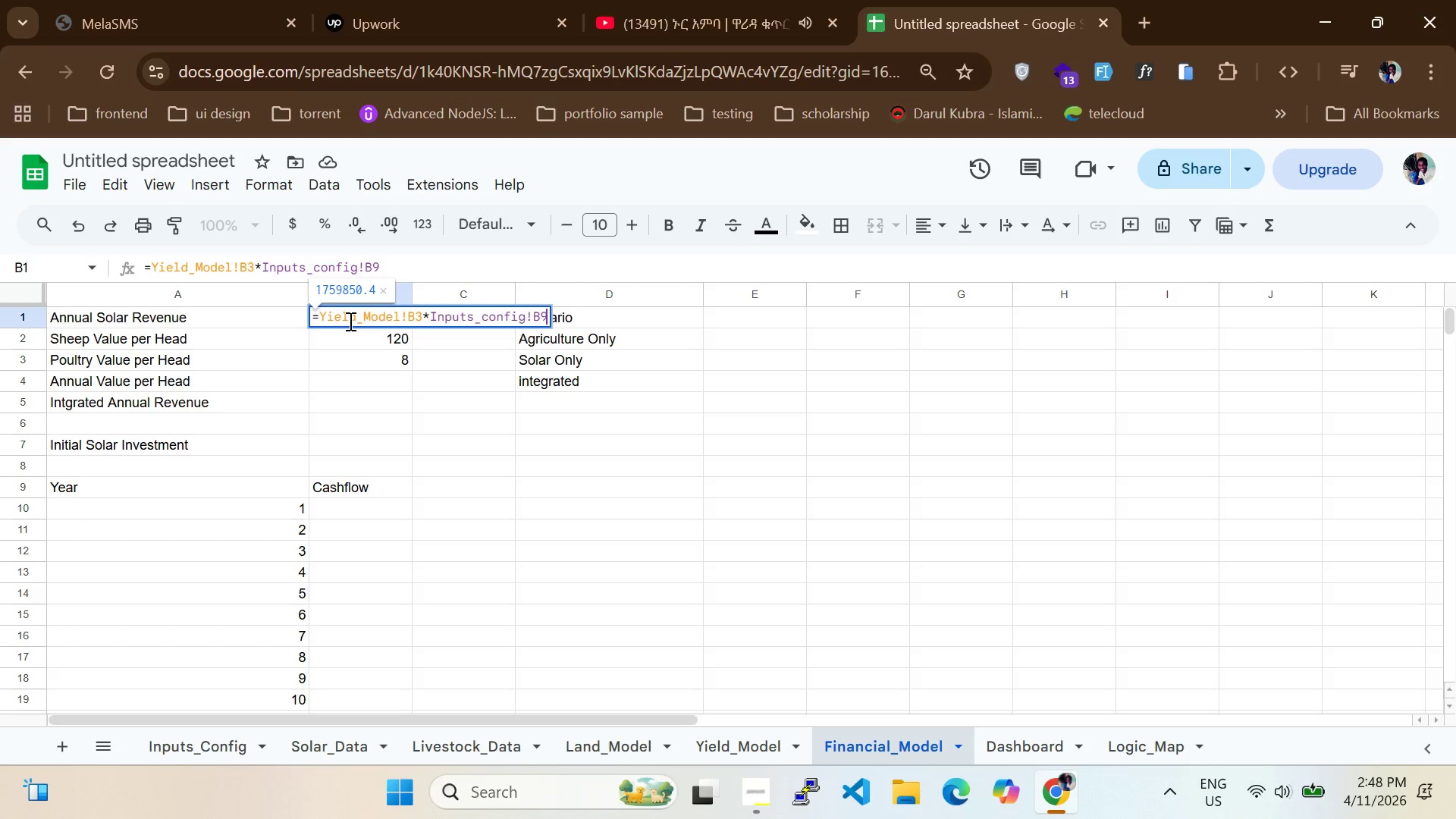 
key(Enter)
 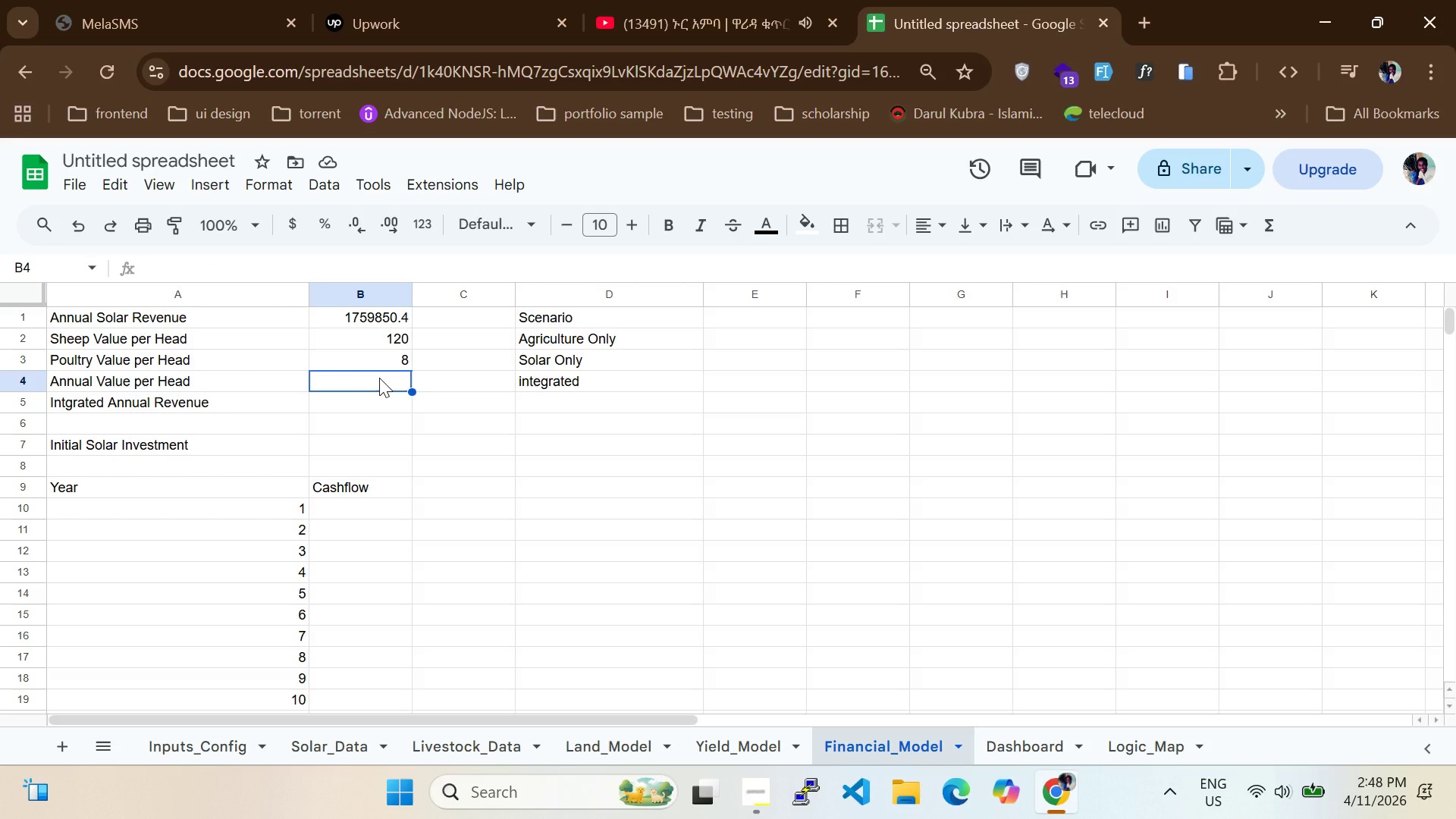 
wait(42.38)
 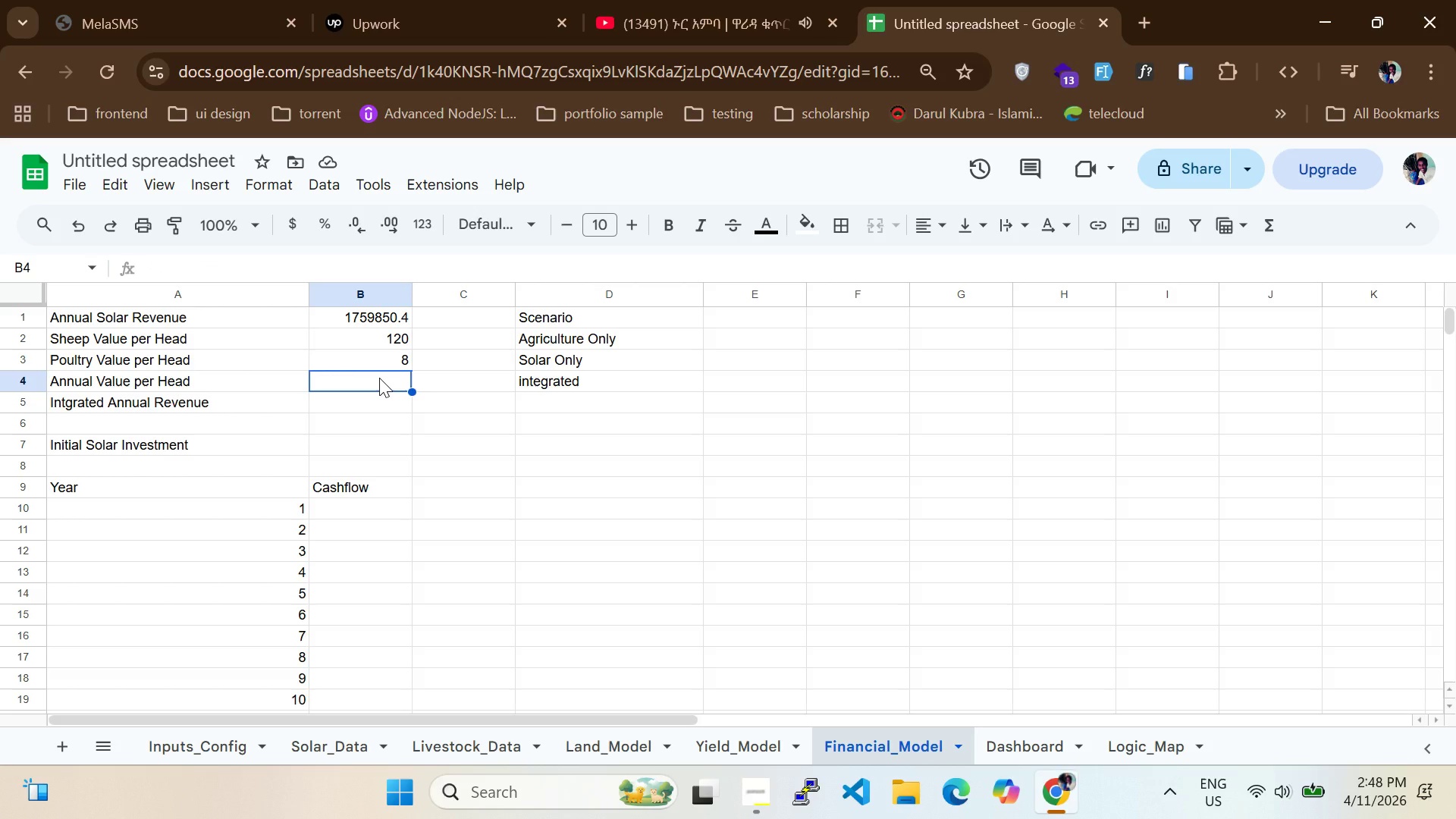 
key(Equal)
 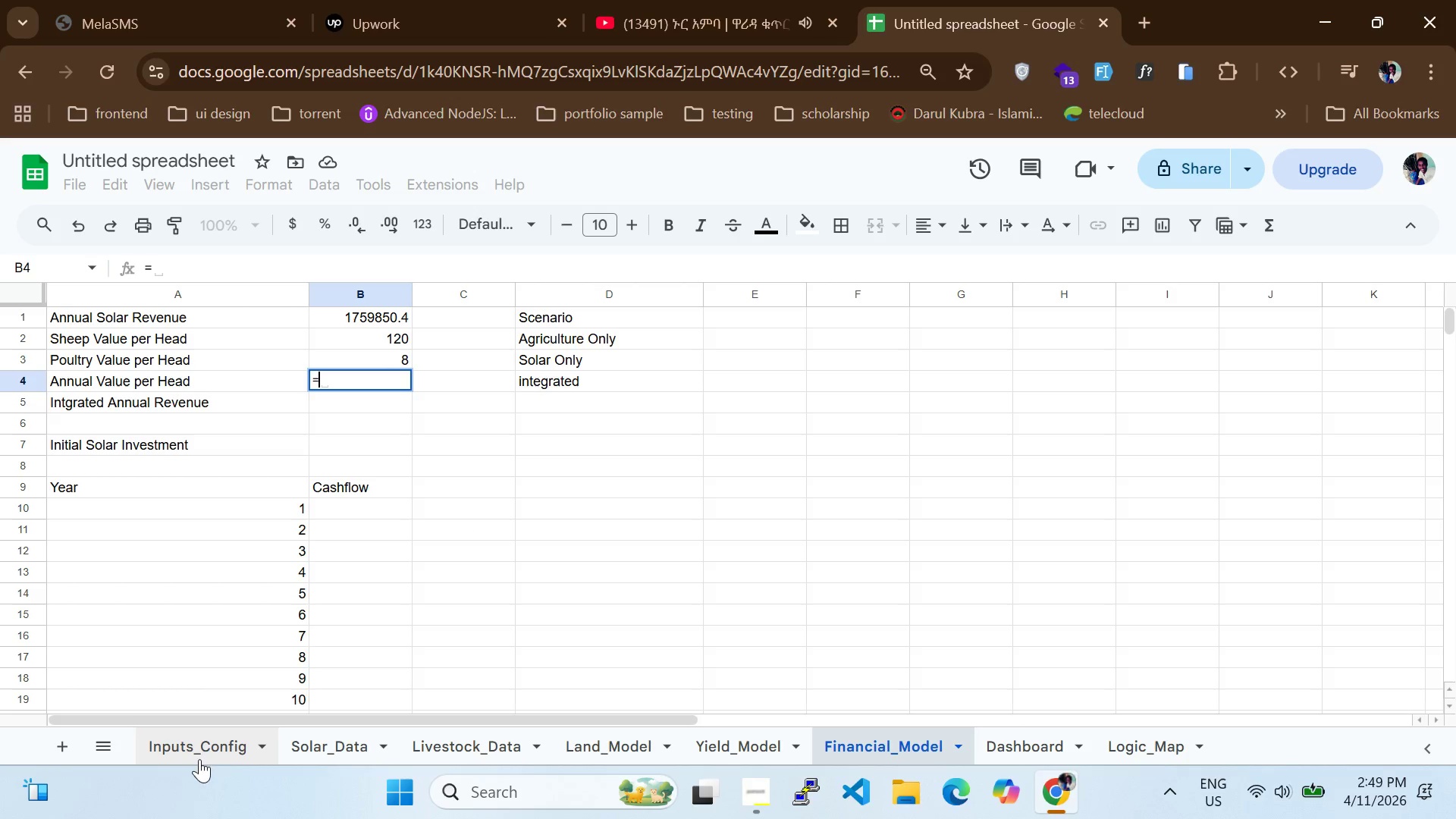 
wait(5.91)
 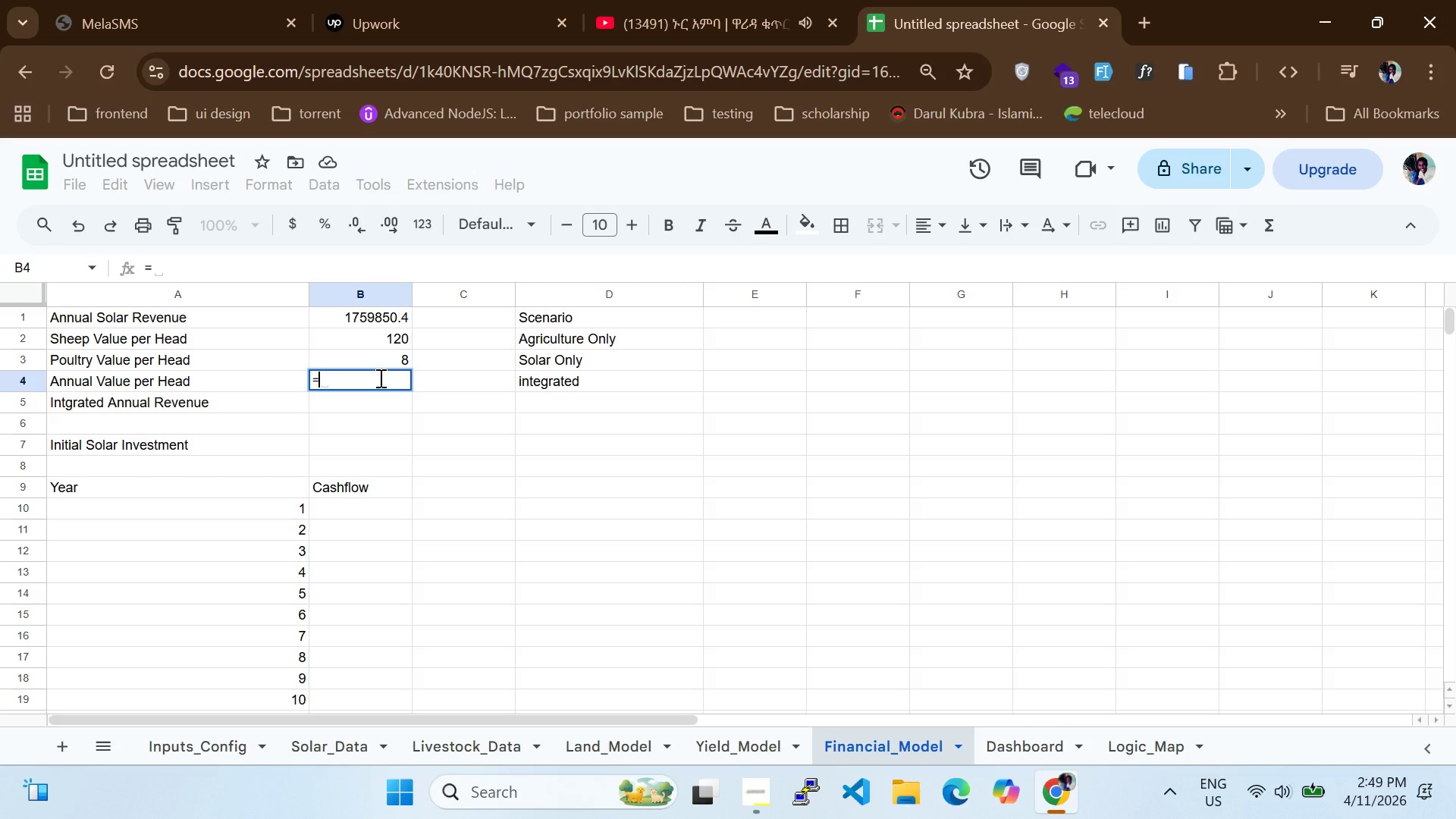 
left_click([758, 792])